 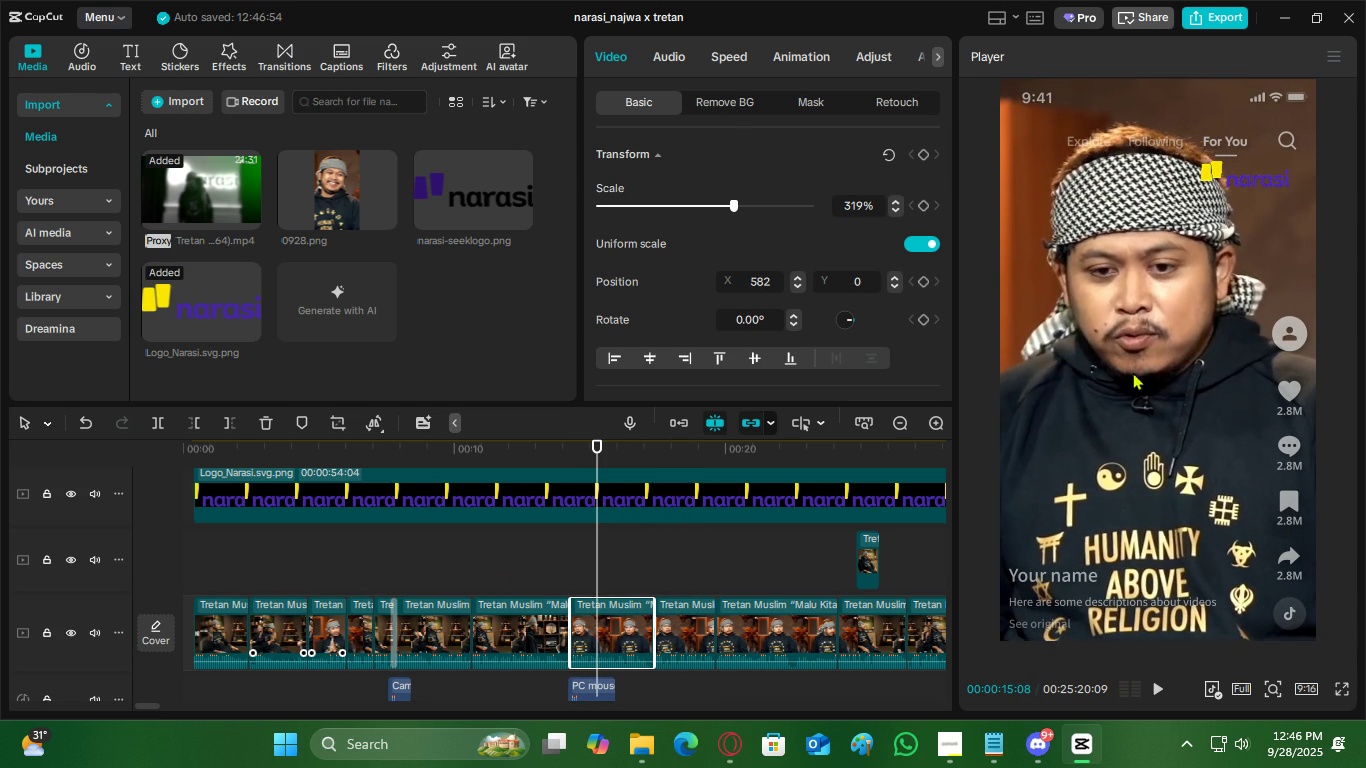 
key(Control+Z)
 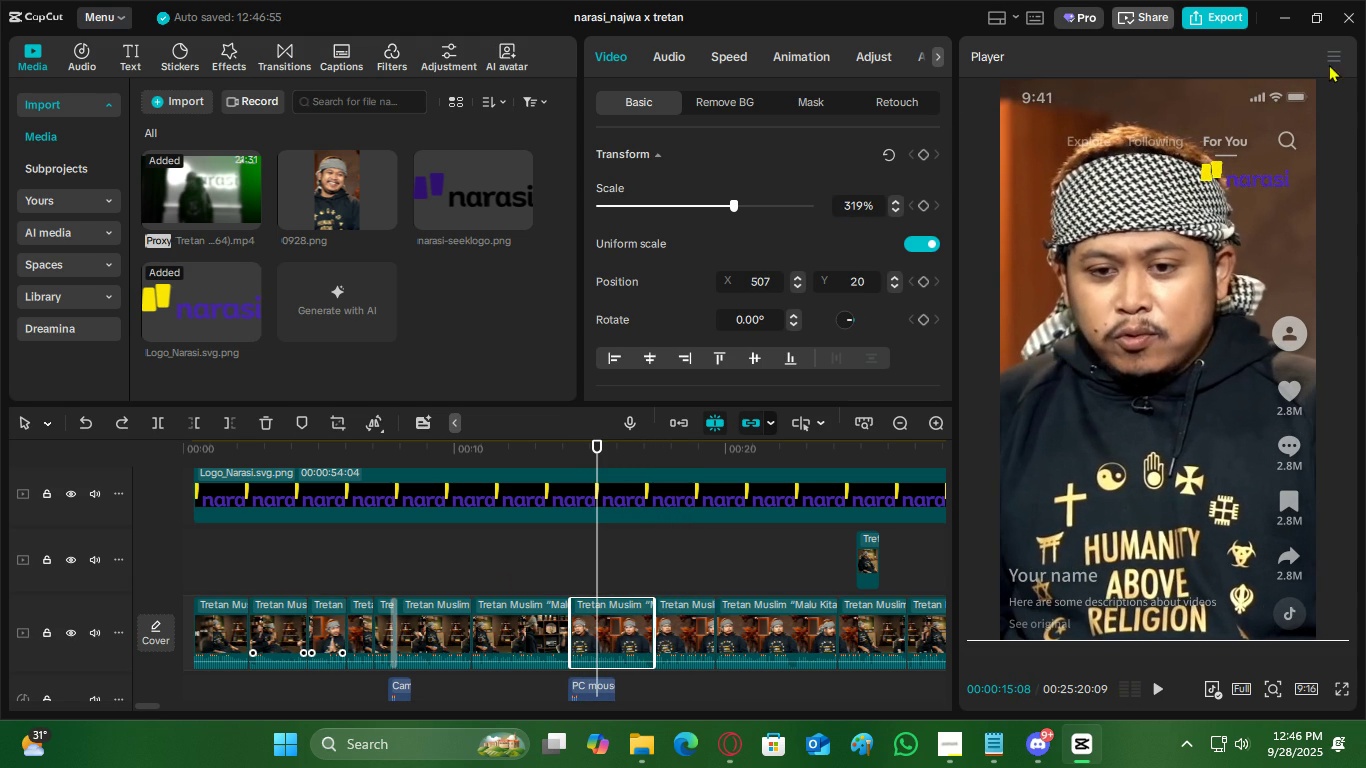 
left_click([1327, 59])
 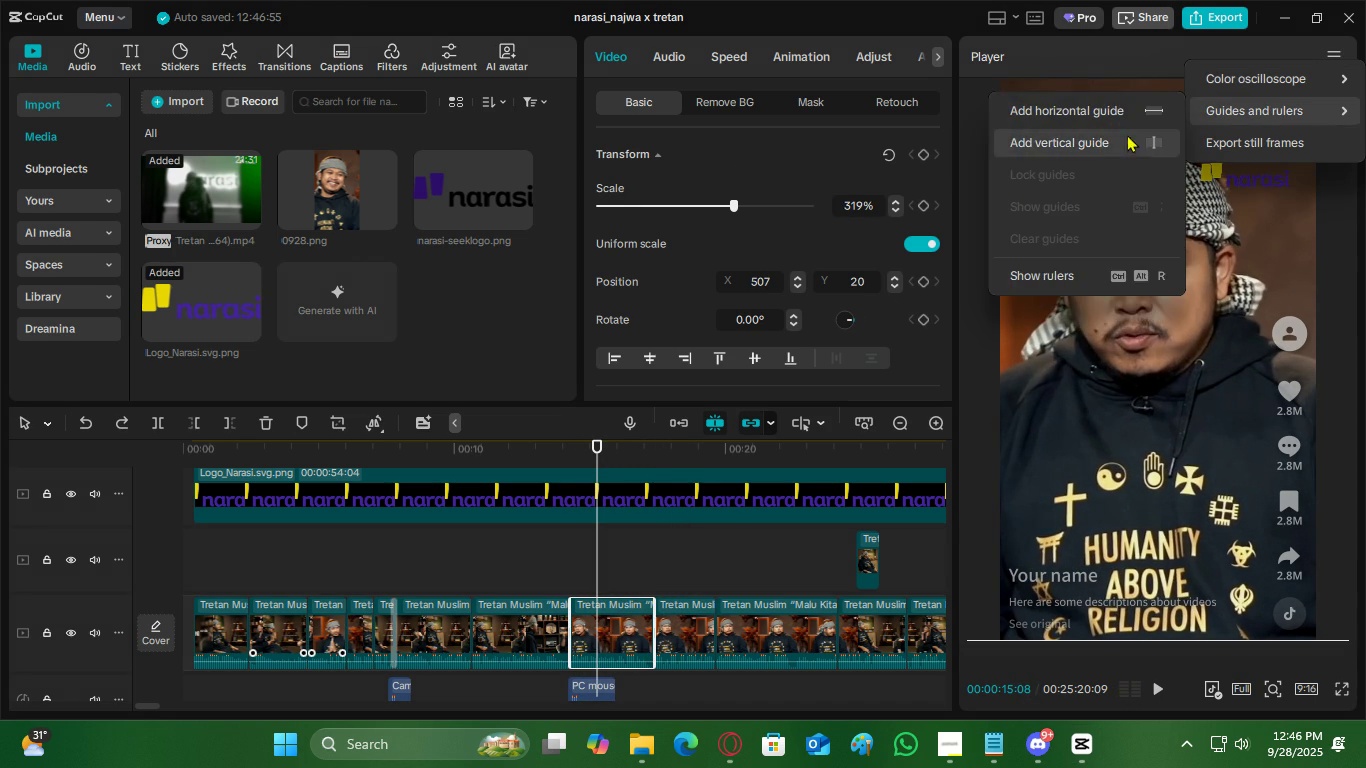 
left_click([1107, 143])
 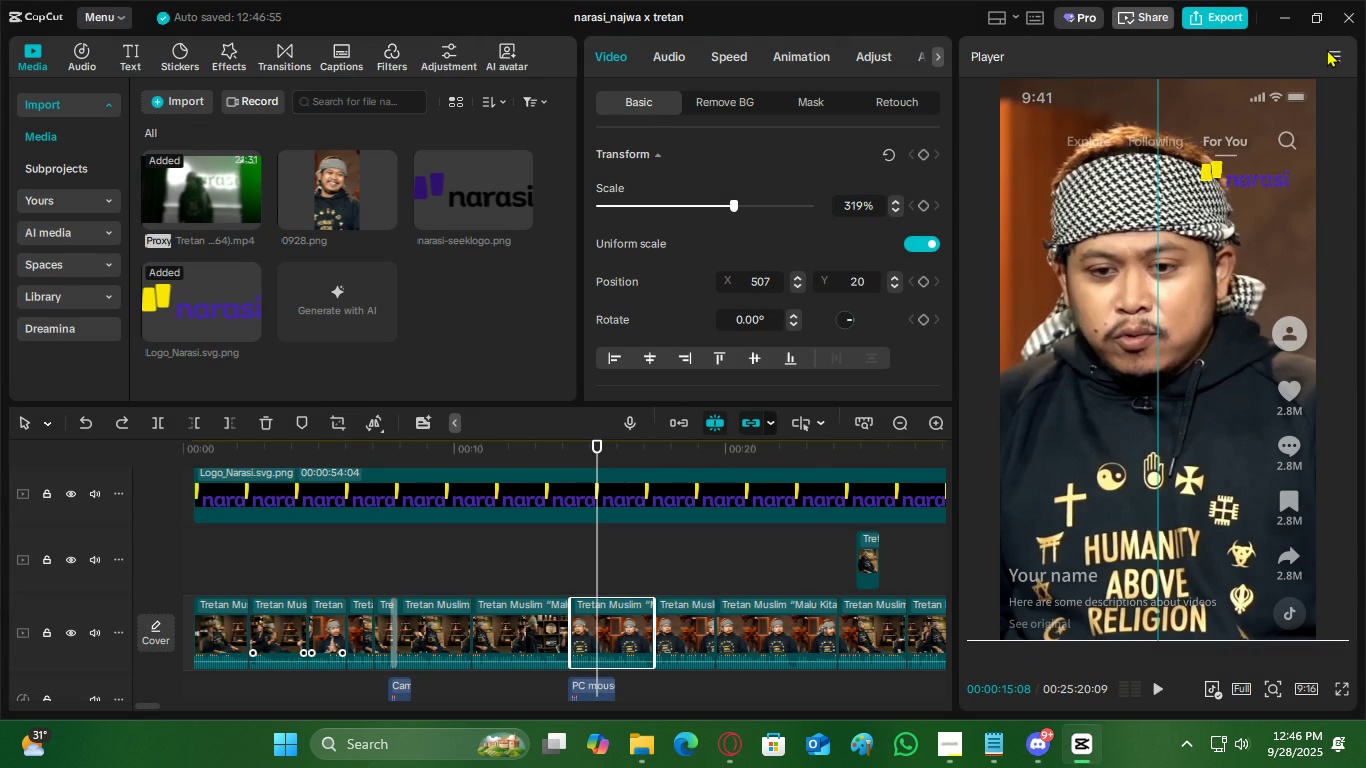 
left_click([1327, 49])
 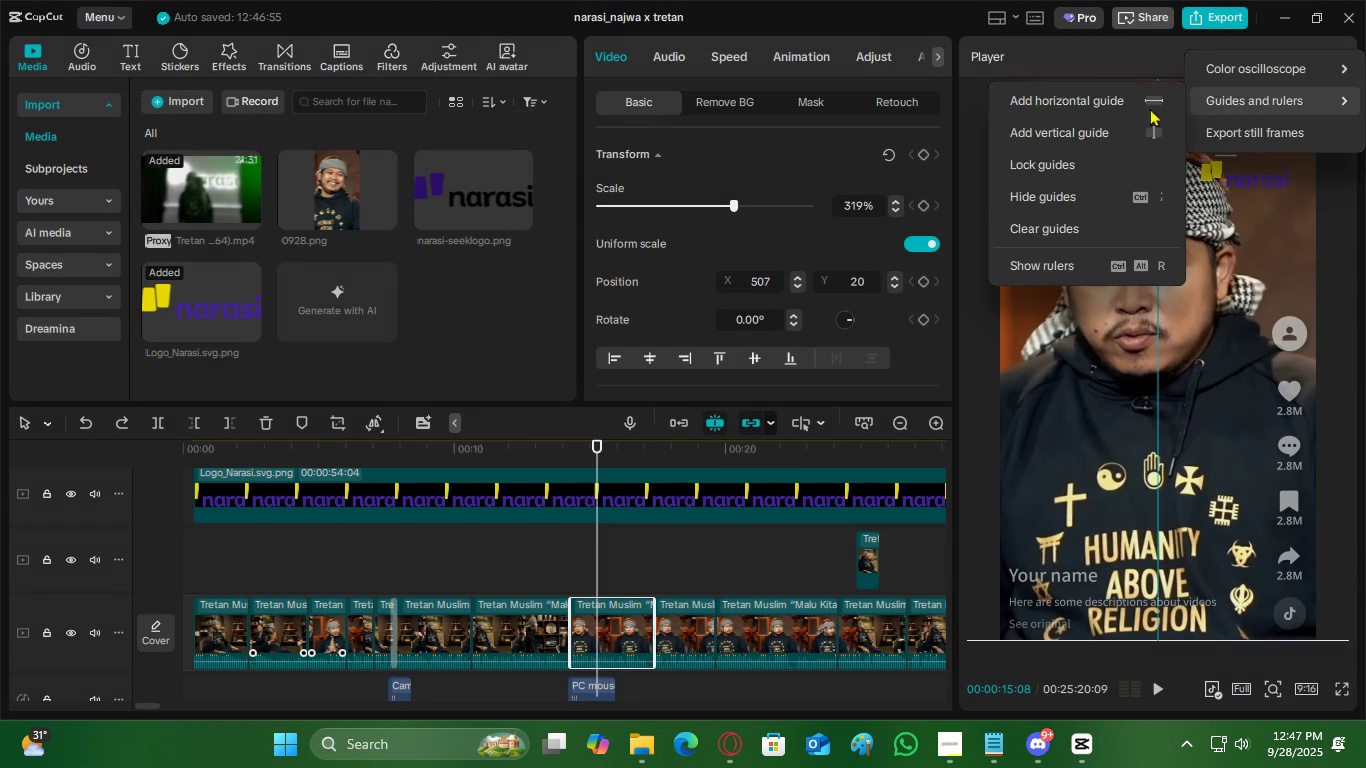 
left_click([1131, 110])
 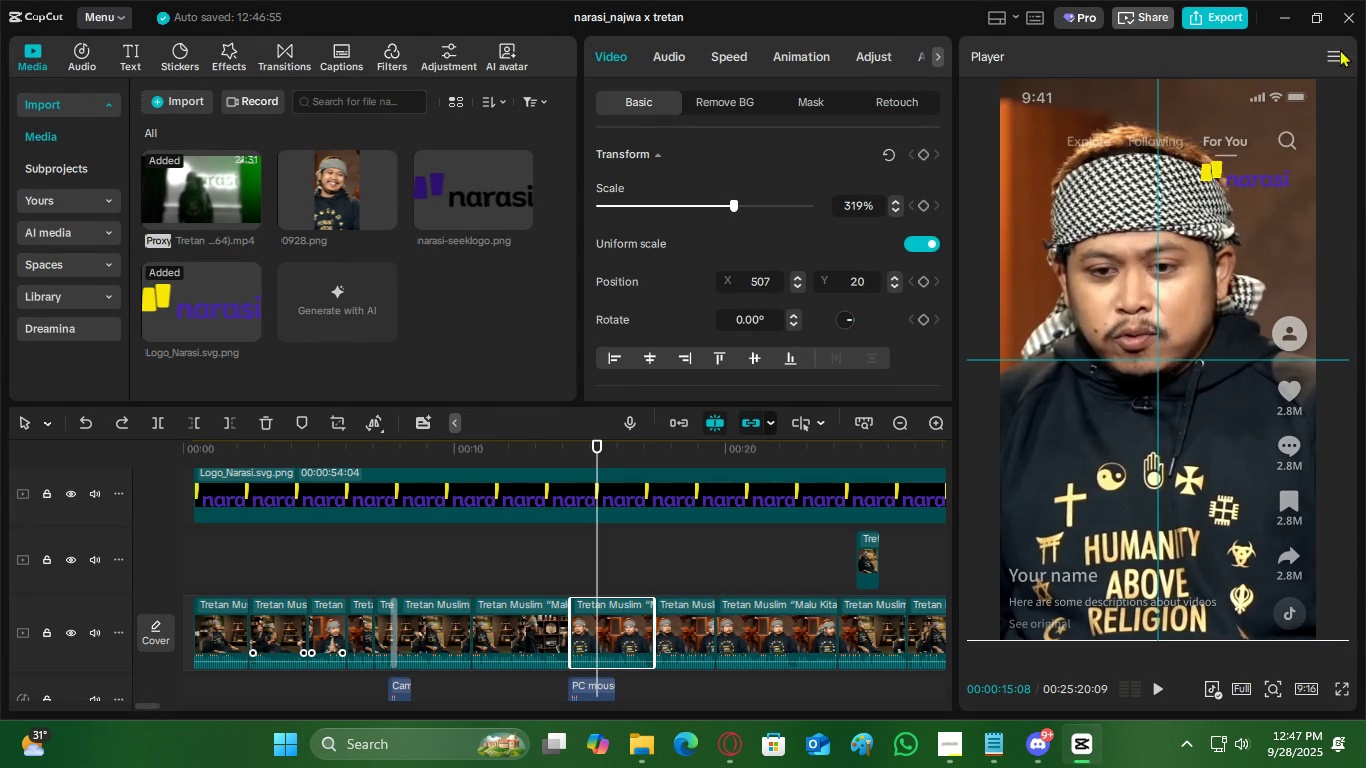 
left_click([1340, 49])
 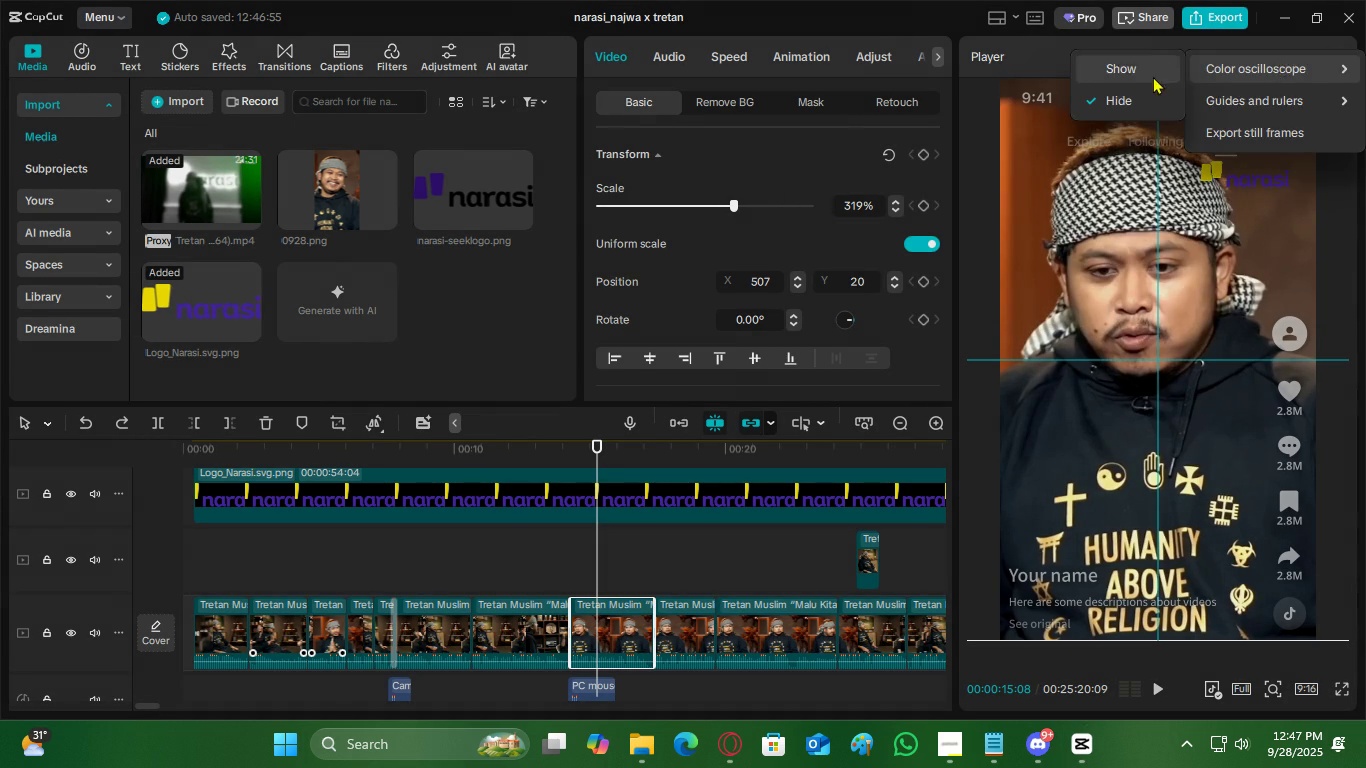 
left_click([1145, 75])